 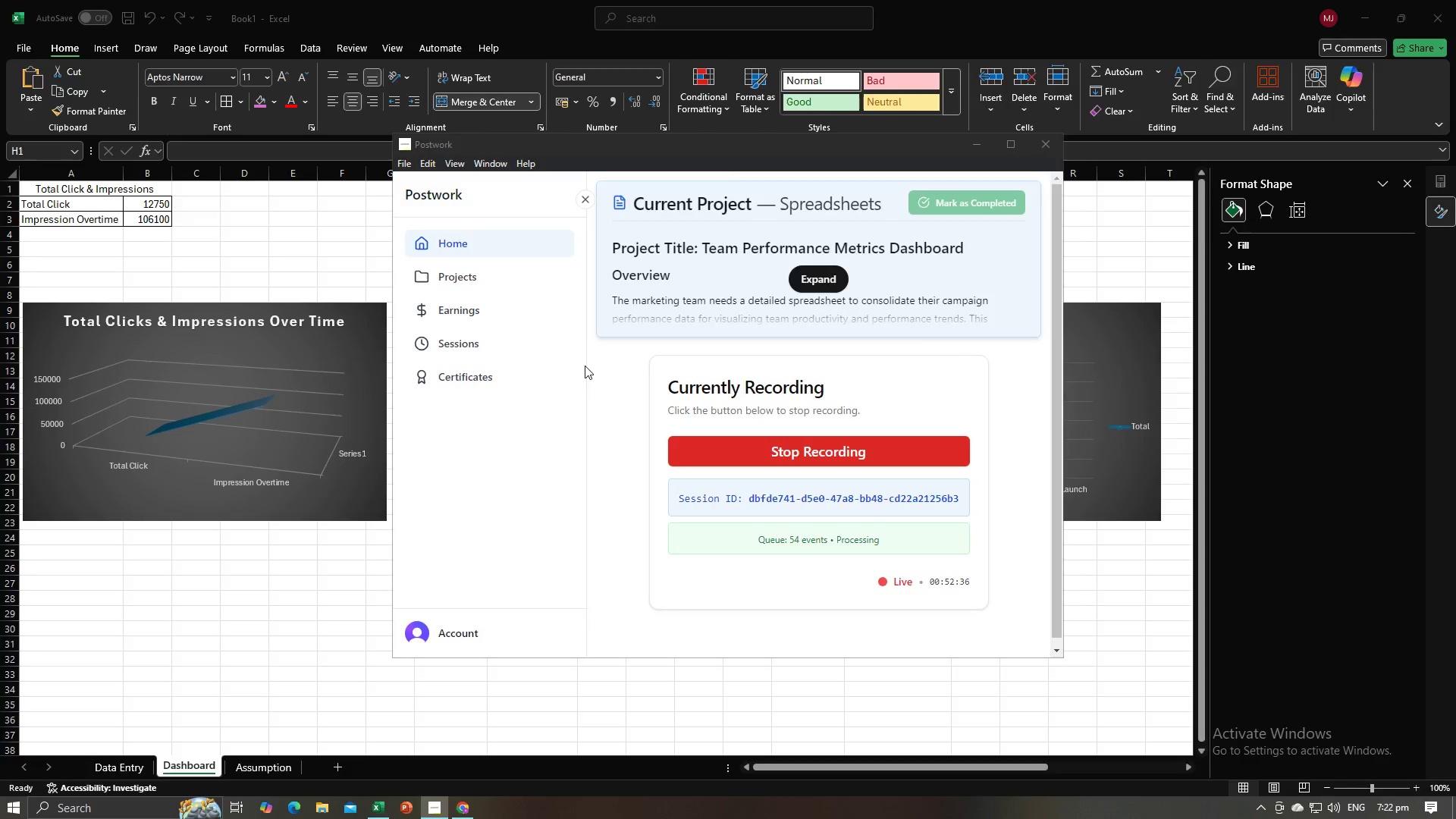 
key(Alt+Tab)
 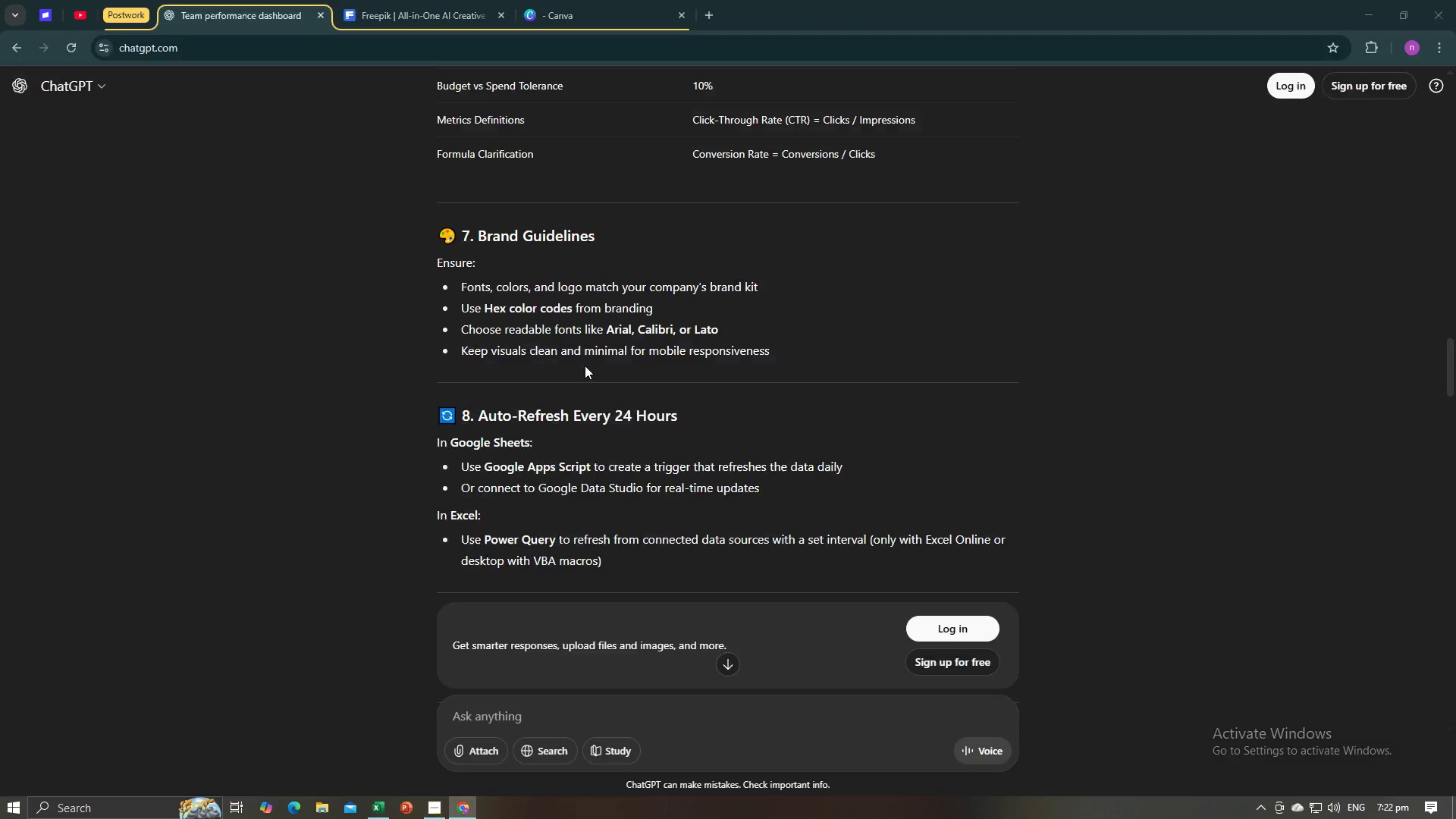 
key(Alt+Tab)
 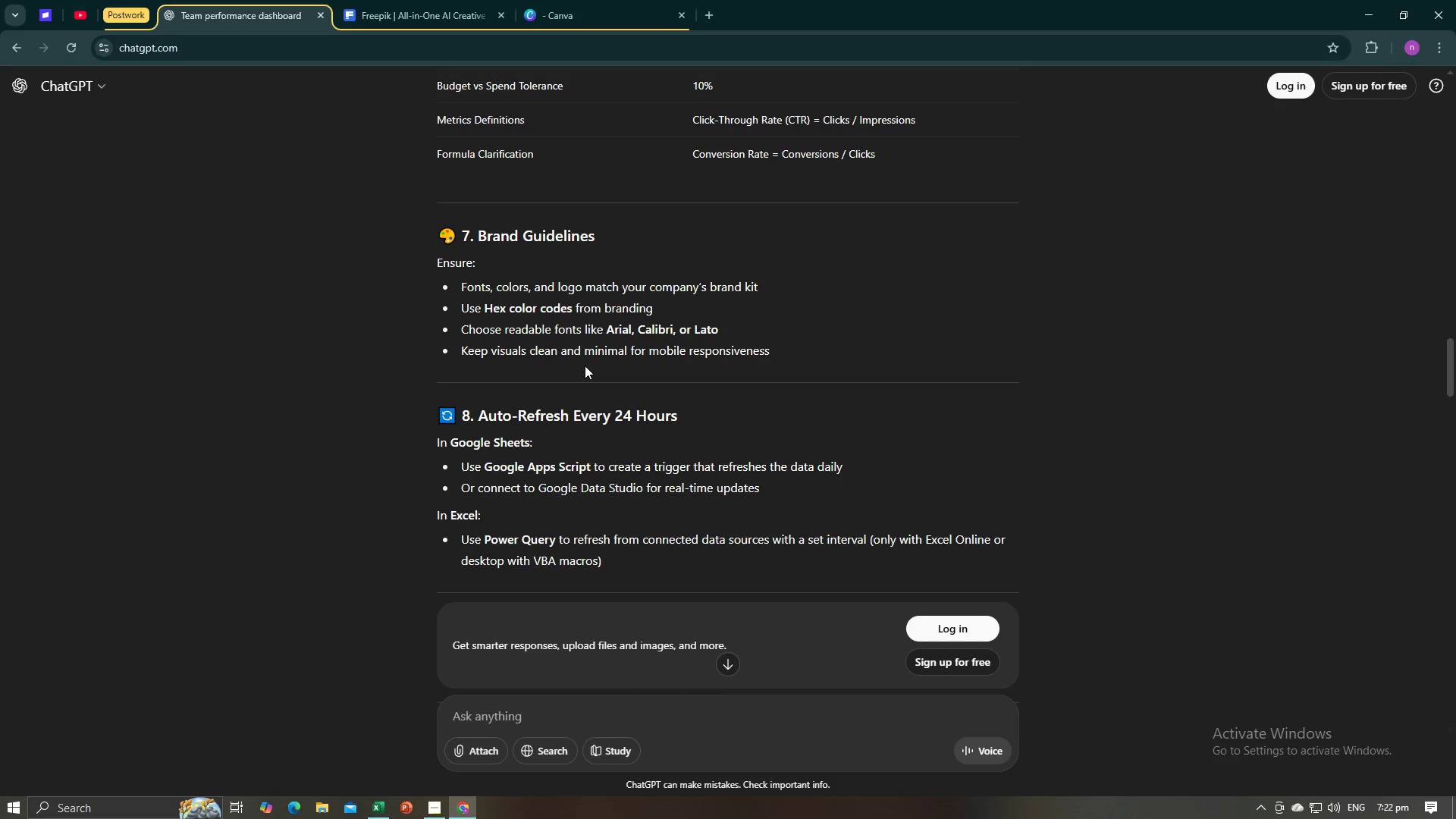 
scroll: coordinate [587, 366], scroll_direction: up, amount: 12.0
 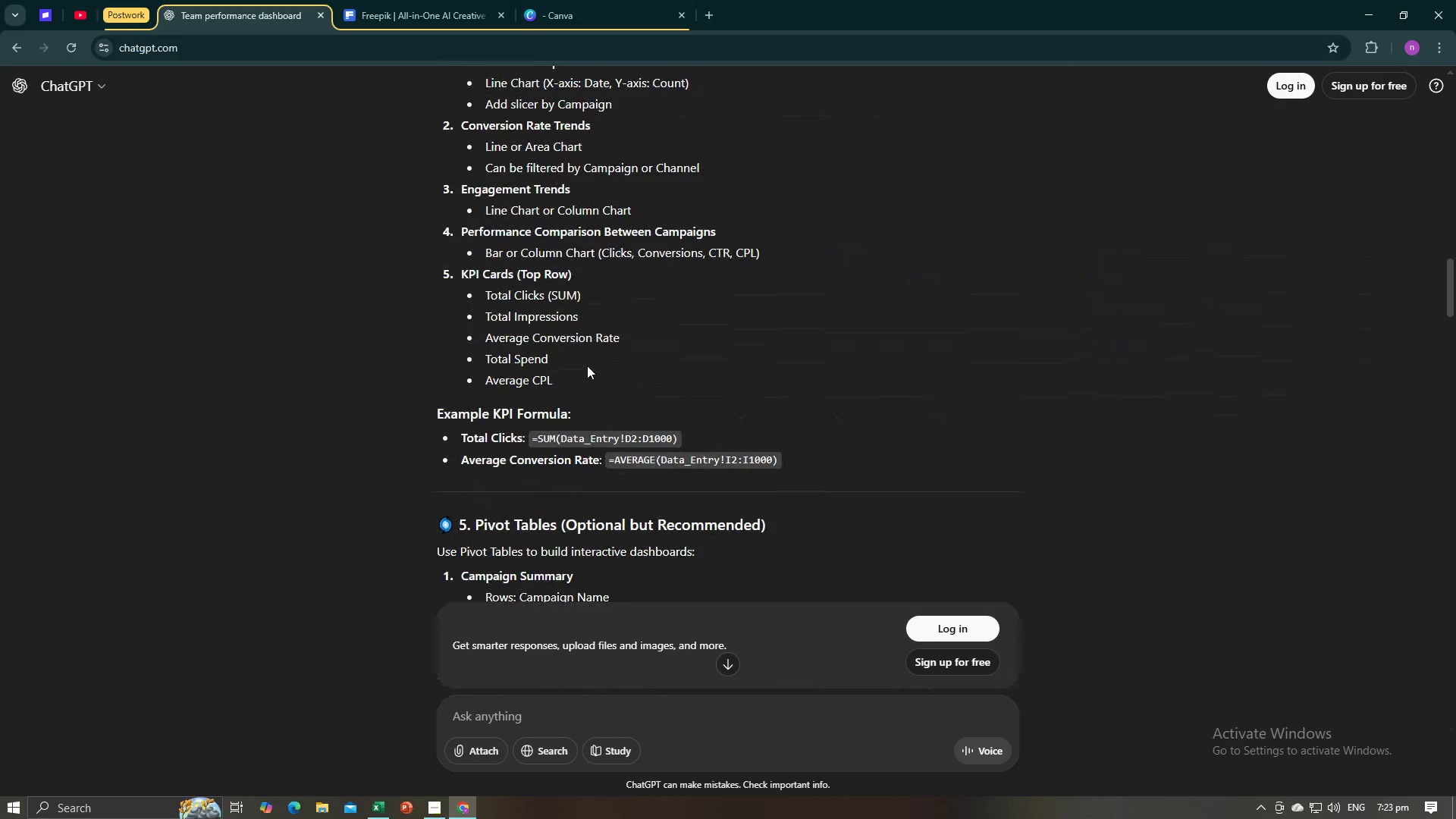 
key(Alt+AltLeft)
 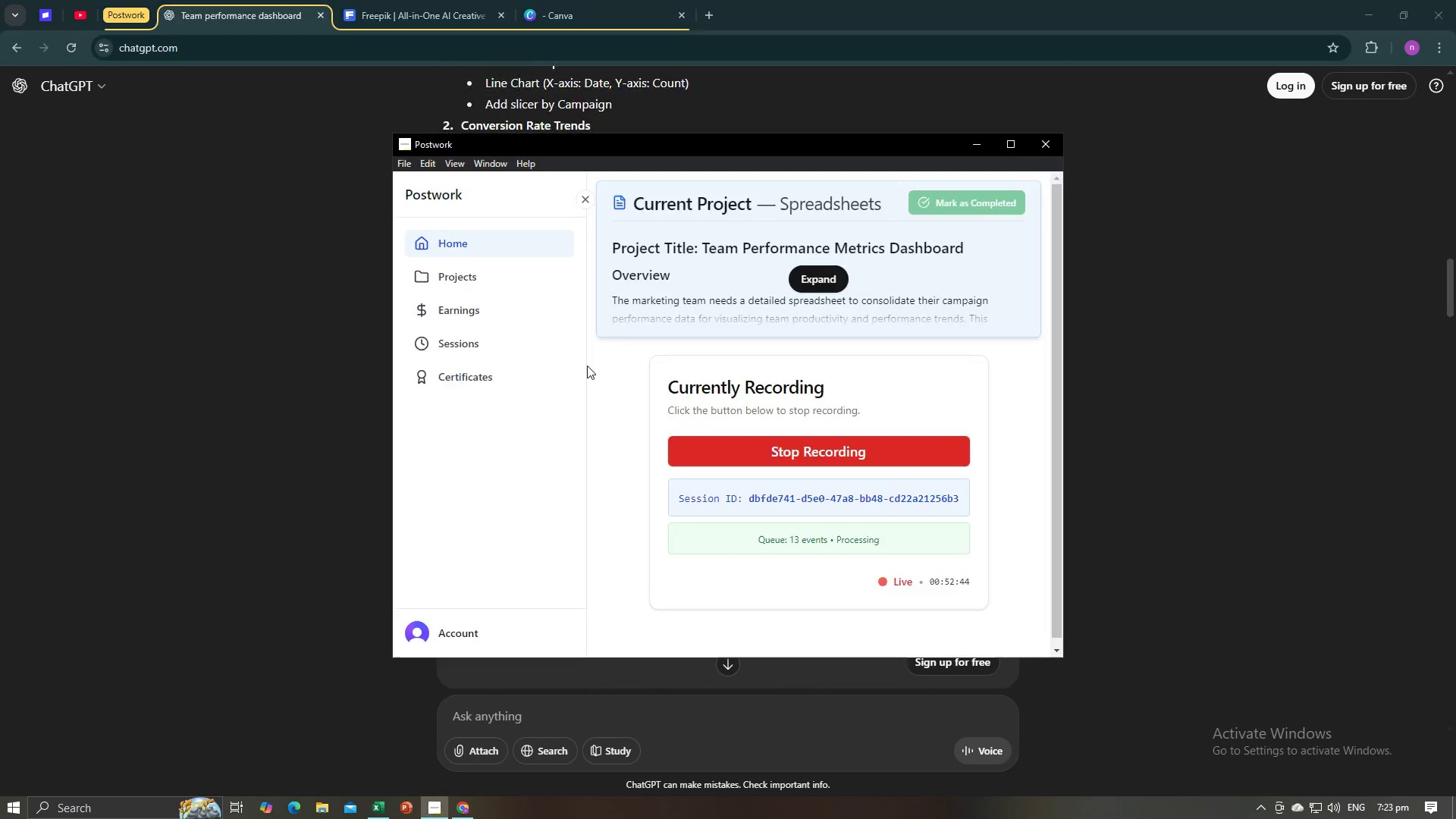 
key(Alt+Tab)